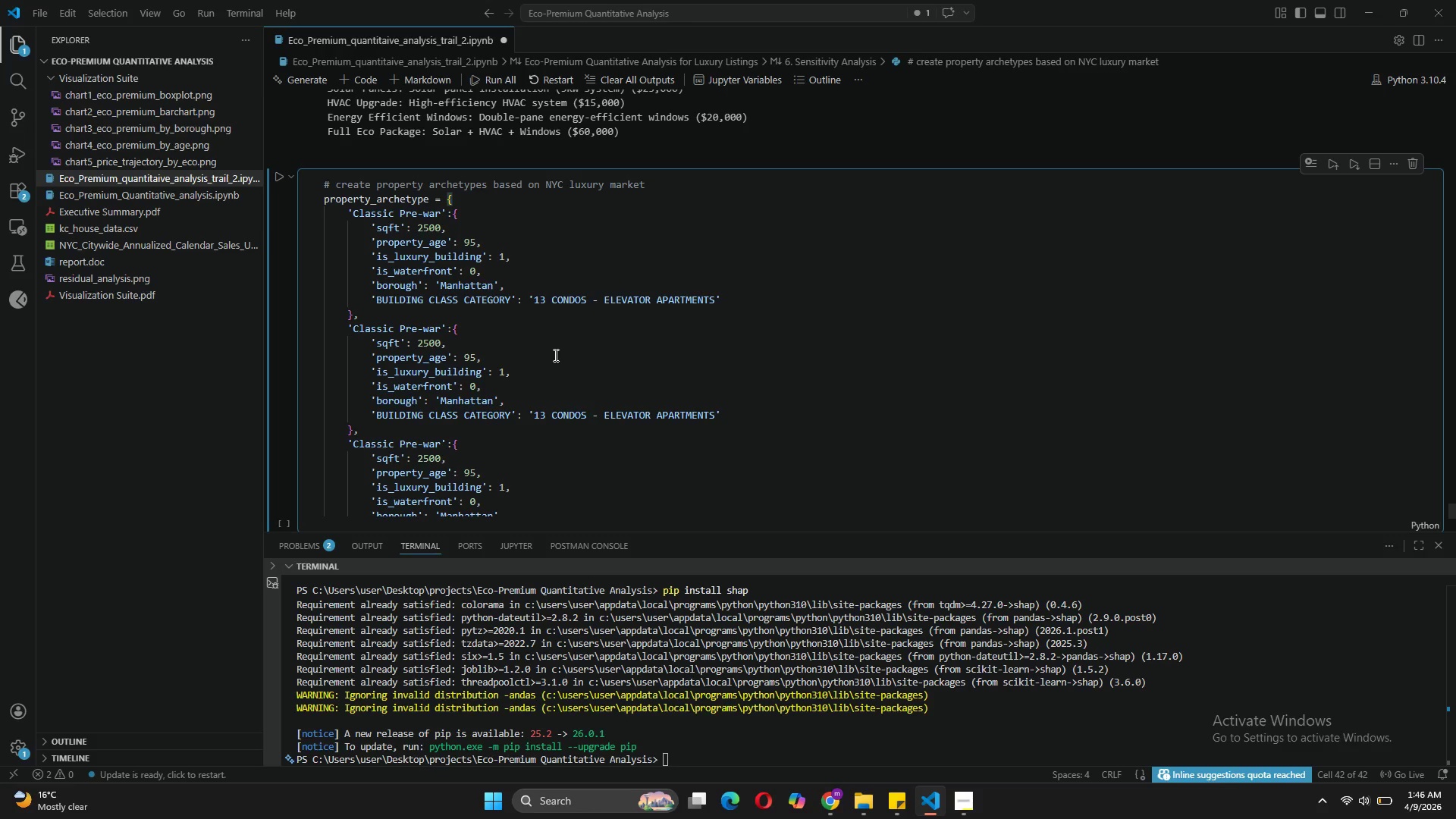 
left_click_drag(start_coordinate=[441, 323], to_coordinate=[353, 327])
 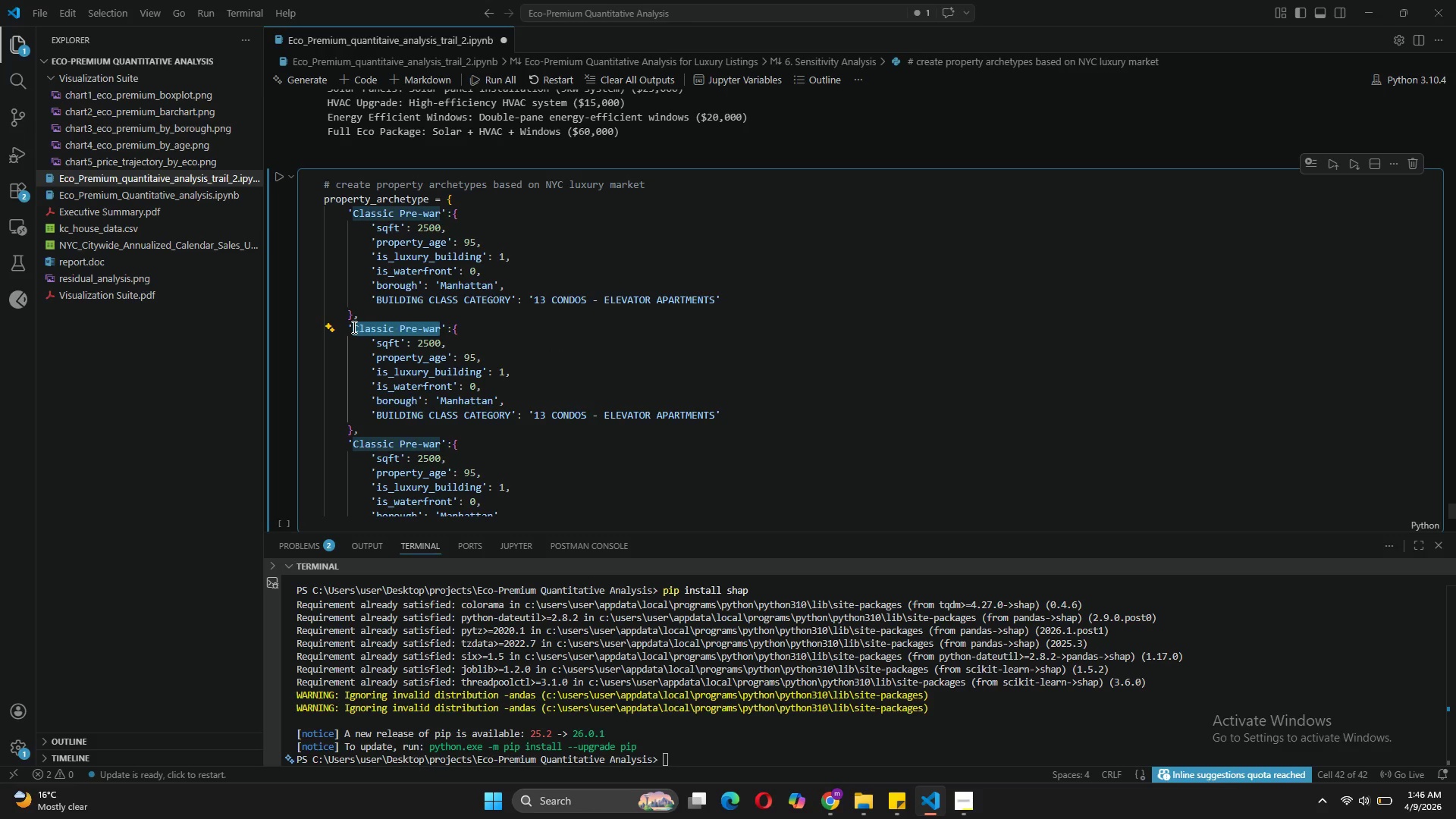 
type(mODERN lUXURY)
key(Backspace)
key(Backspace)
key(Backspace)
key(Backspace)
key(Backspace)
key(Backspace)
key(Backspace)
key(Backspace)
key(Backspace)
key(Backspace)
key(Backspace)
key(Backspace)
key(Backspace)
type(Modern Luxury)
 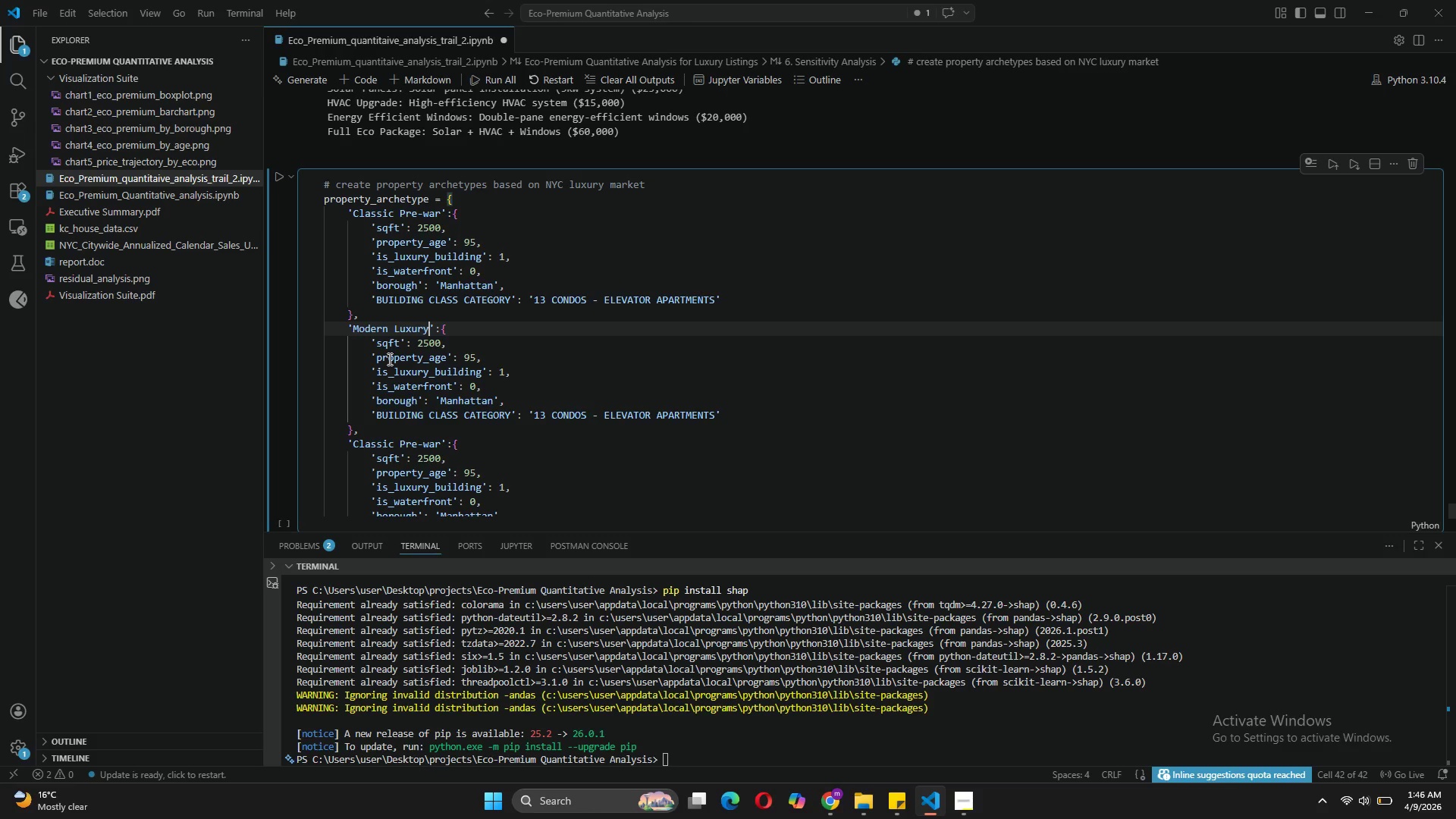 
wait(6.78)
 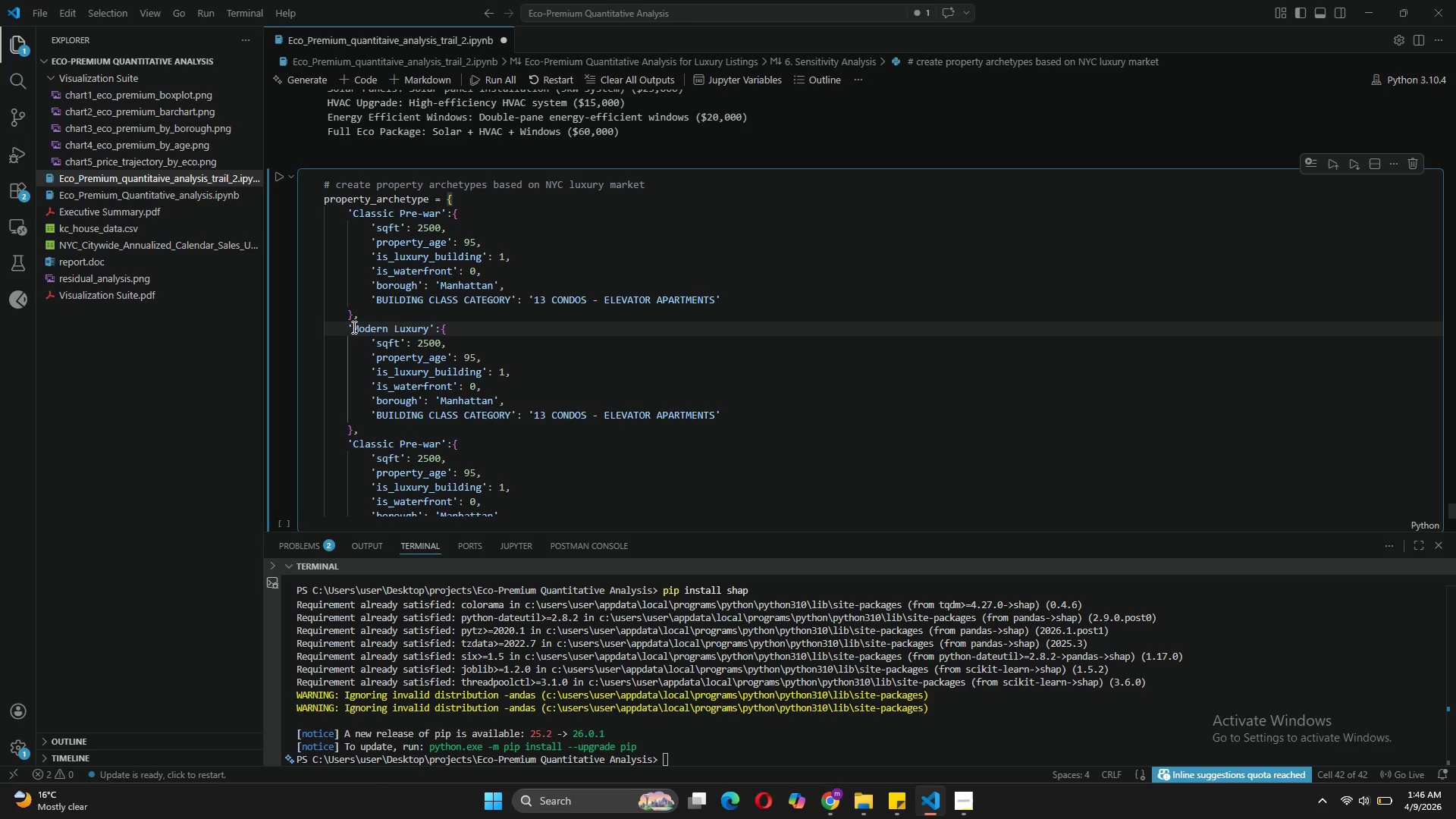 
left_click([427, 339])
 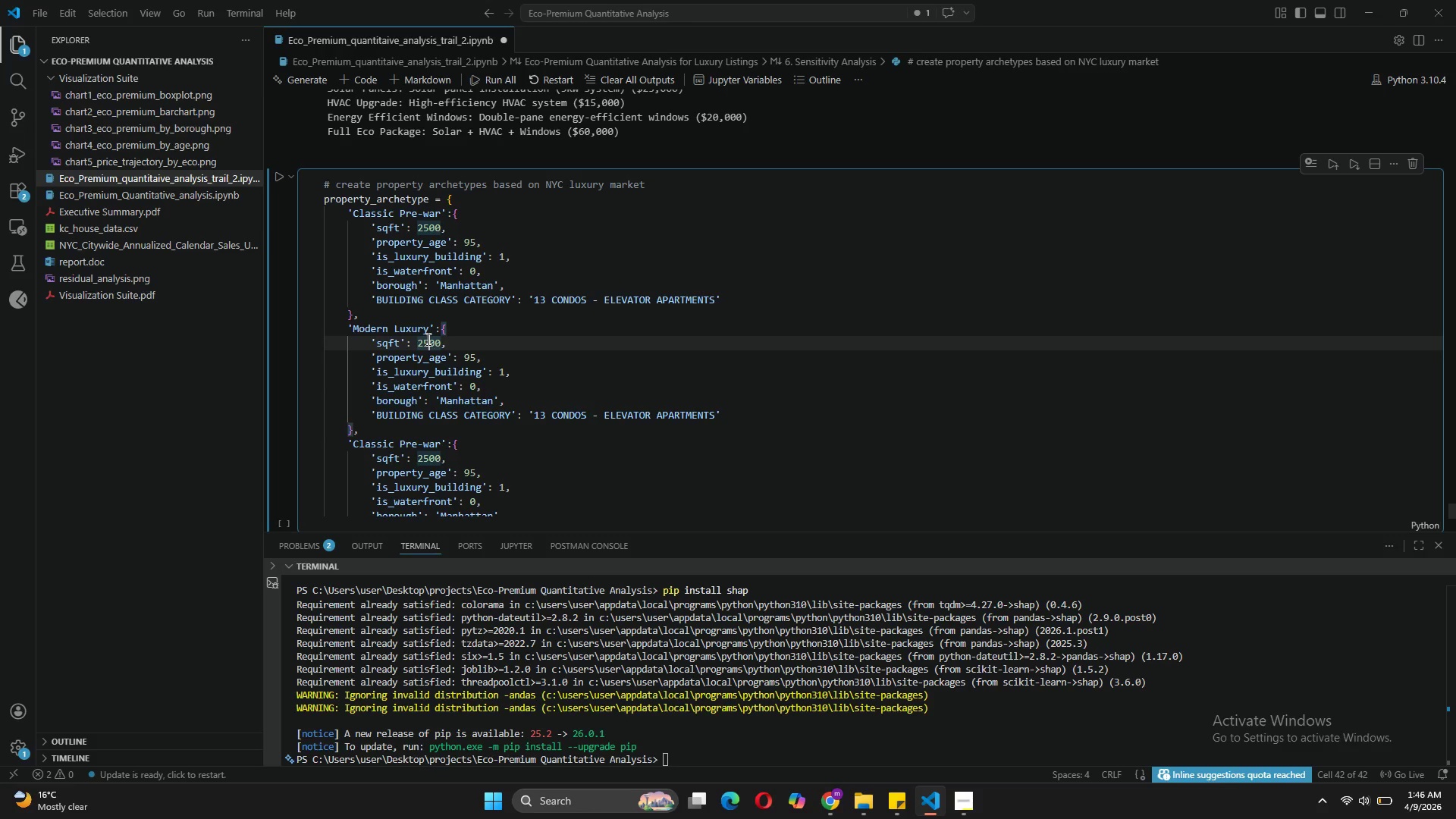 
key(Backspace)
key(Backspace)
type(18)
 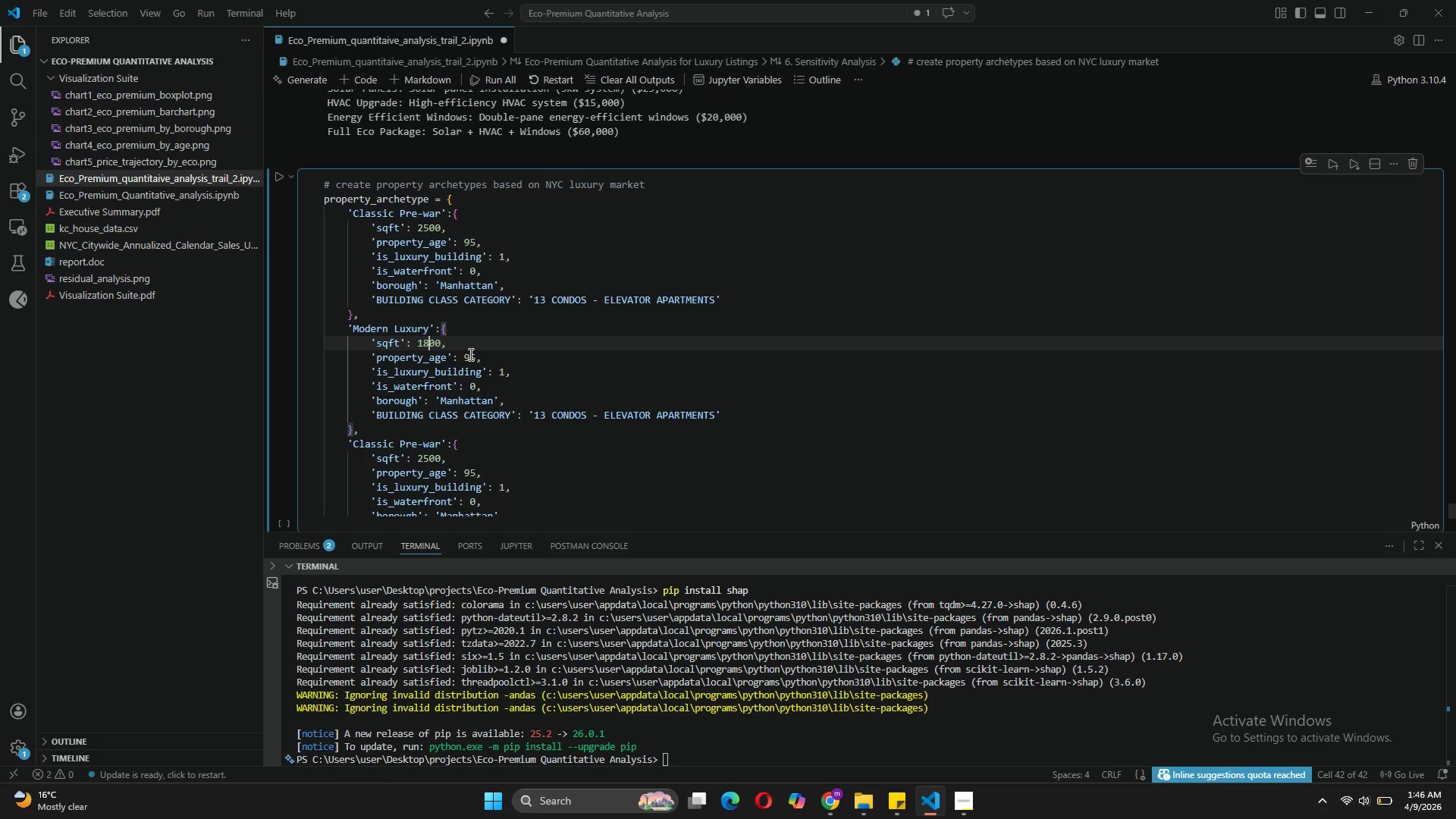 
left_click([472, 356])
 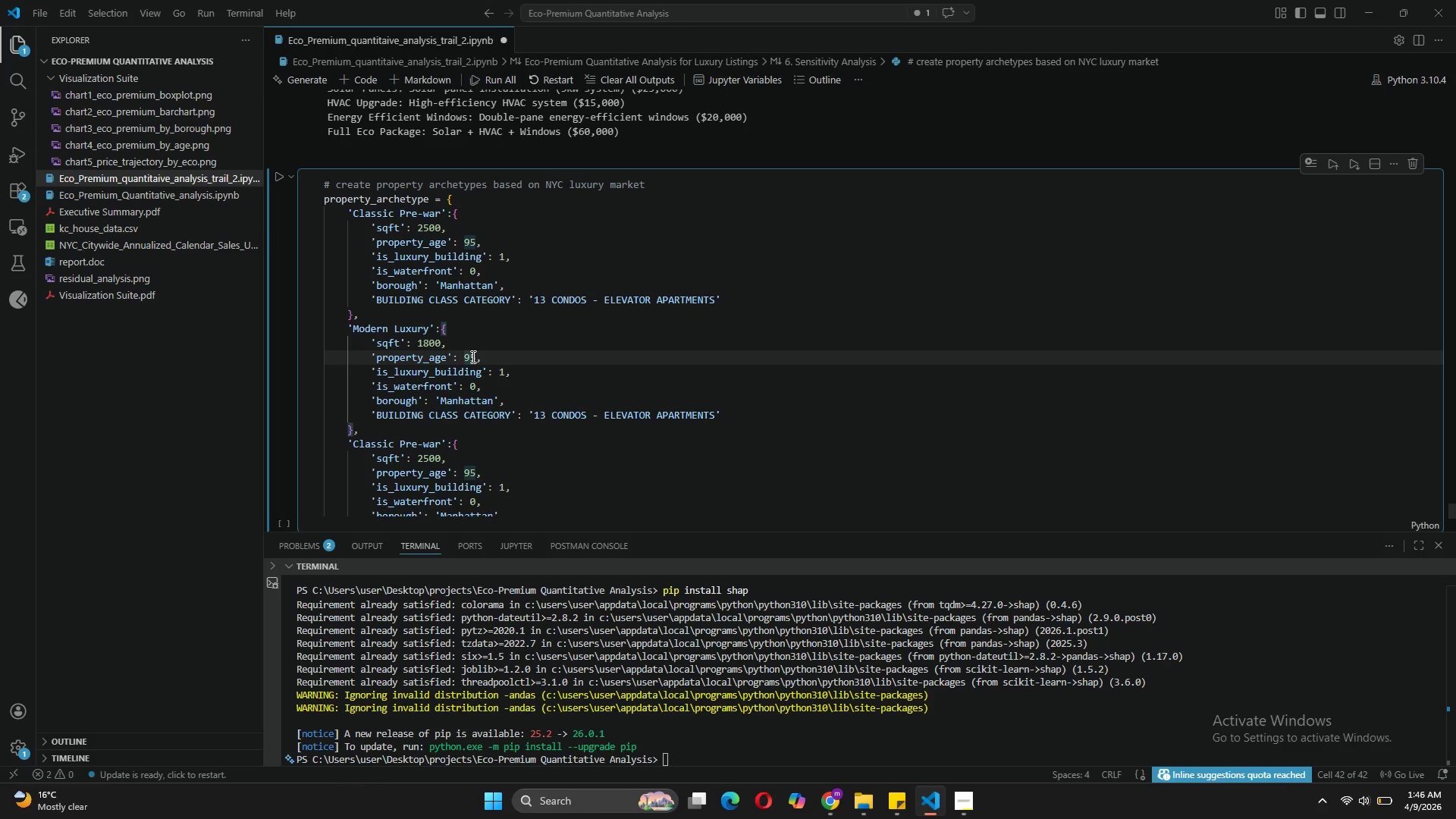 
key(Backspace)
 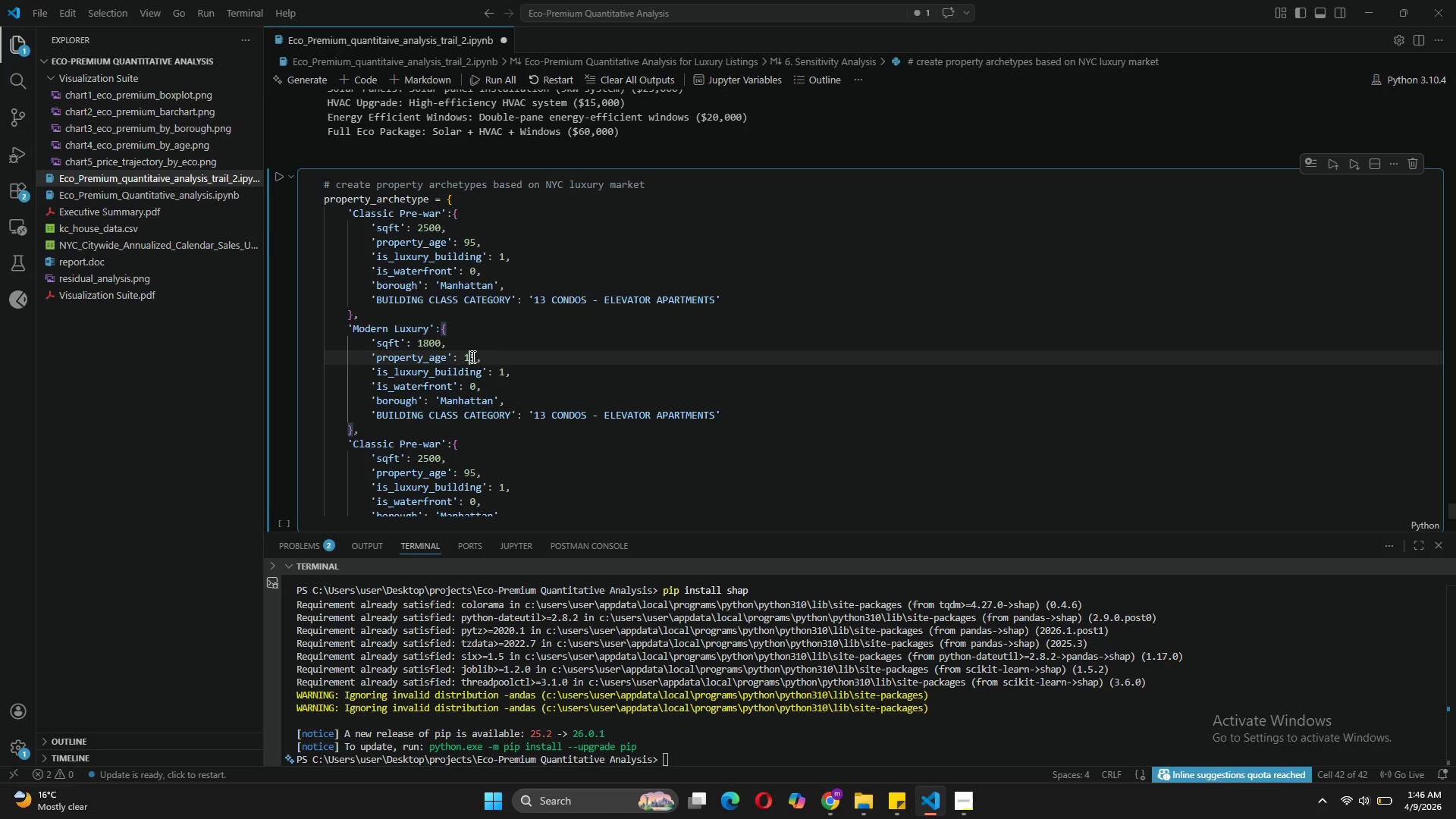 
key(1)
 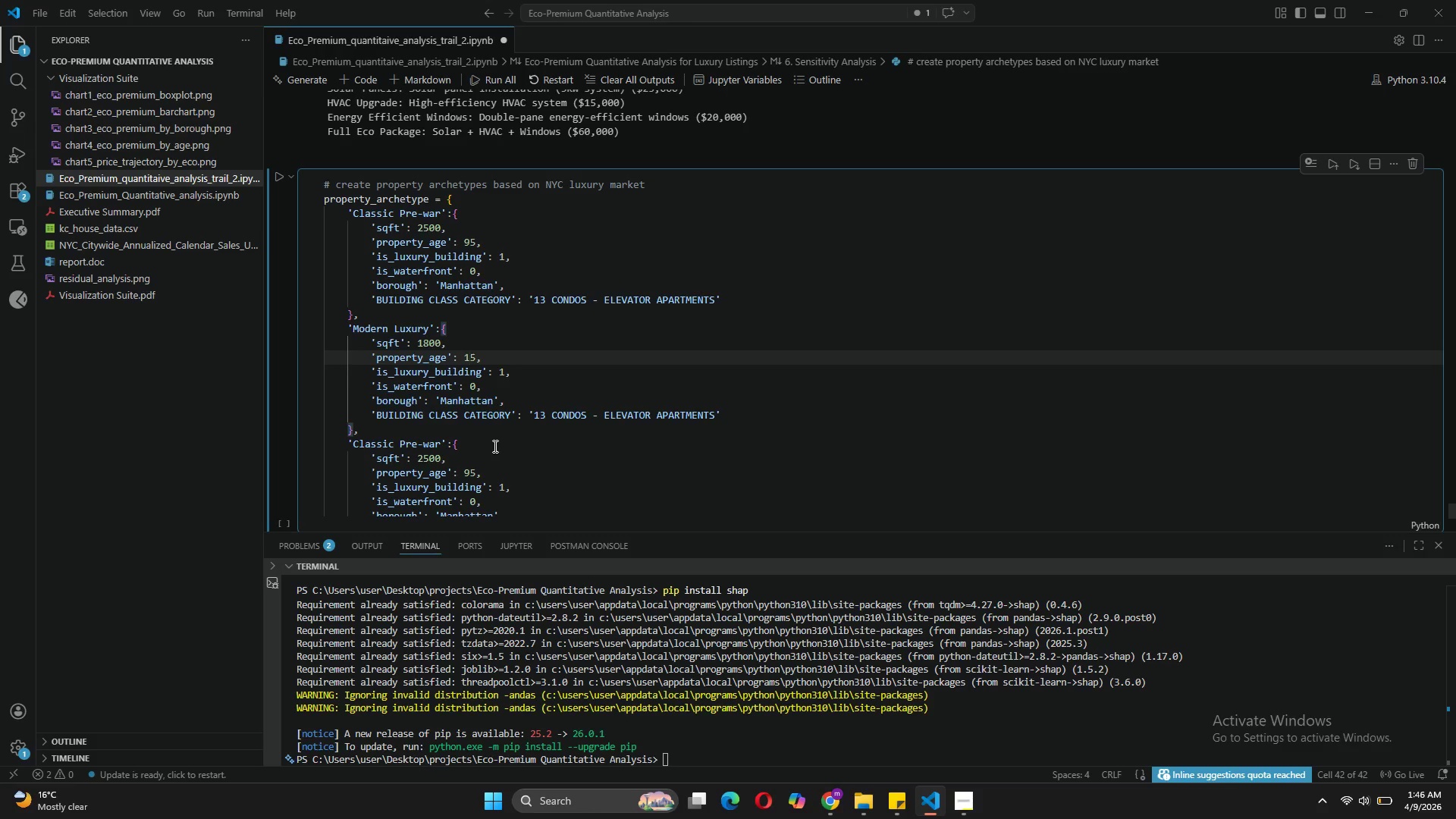 
wait(15.44)
 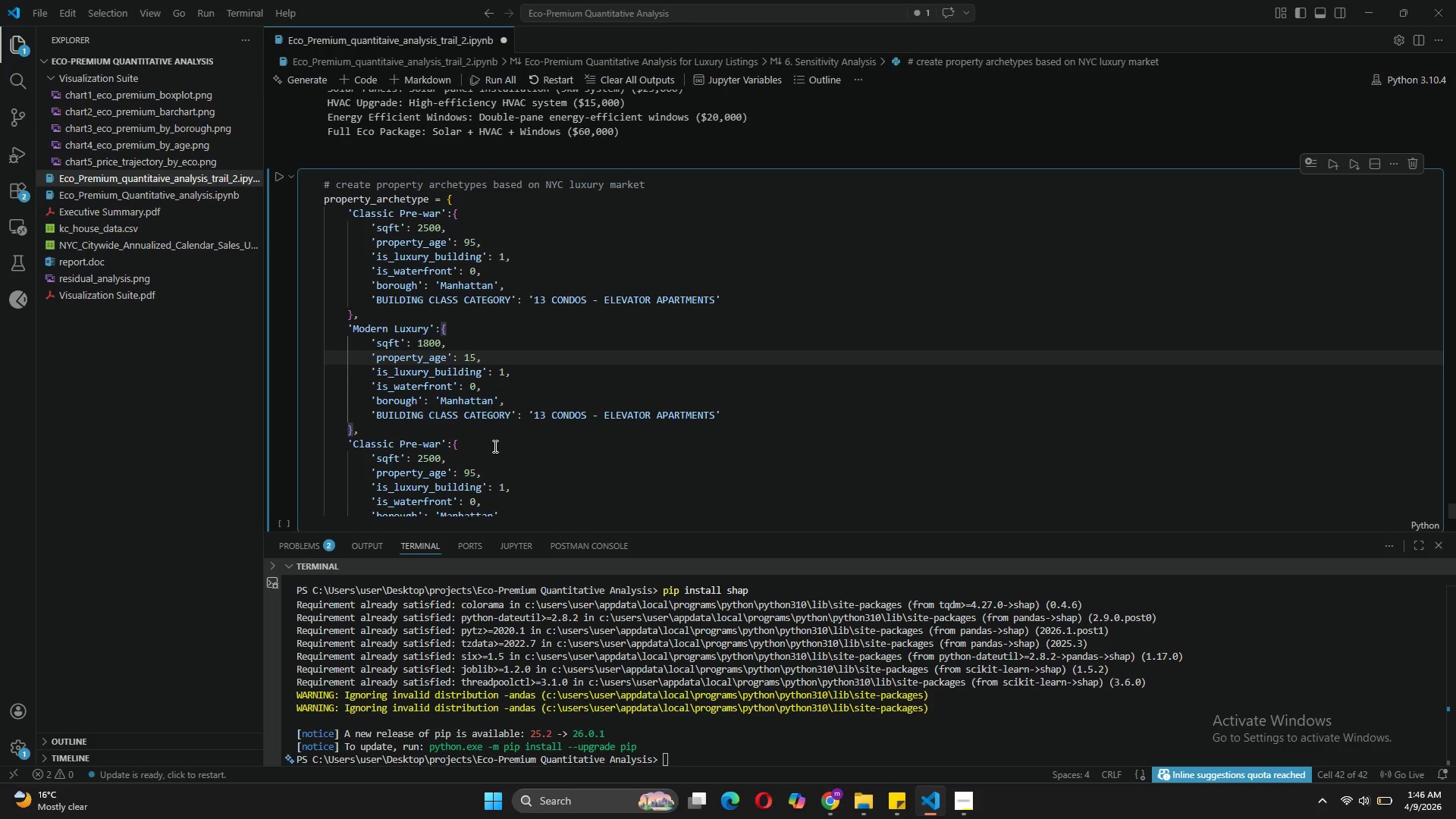 
left_click_drag(start_coordinate=[439, 378], to_coordinate=[353, 378])
 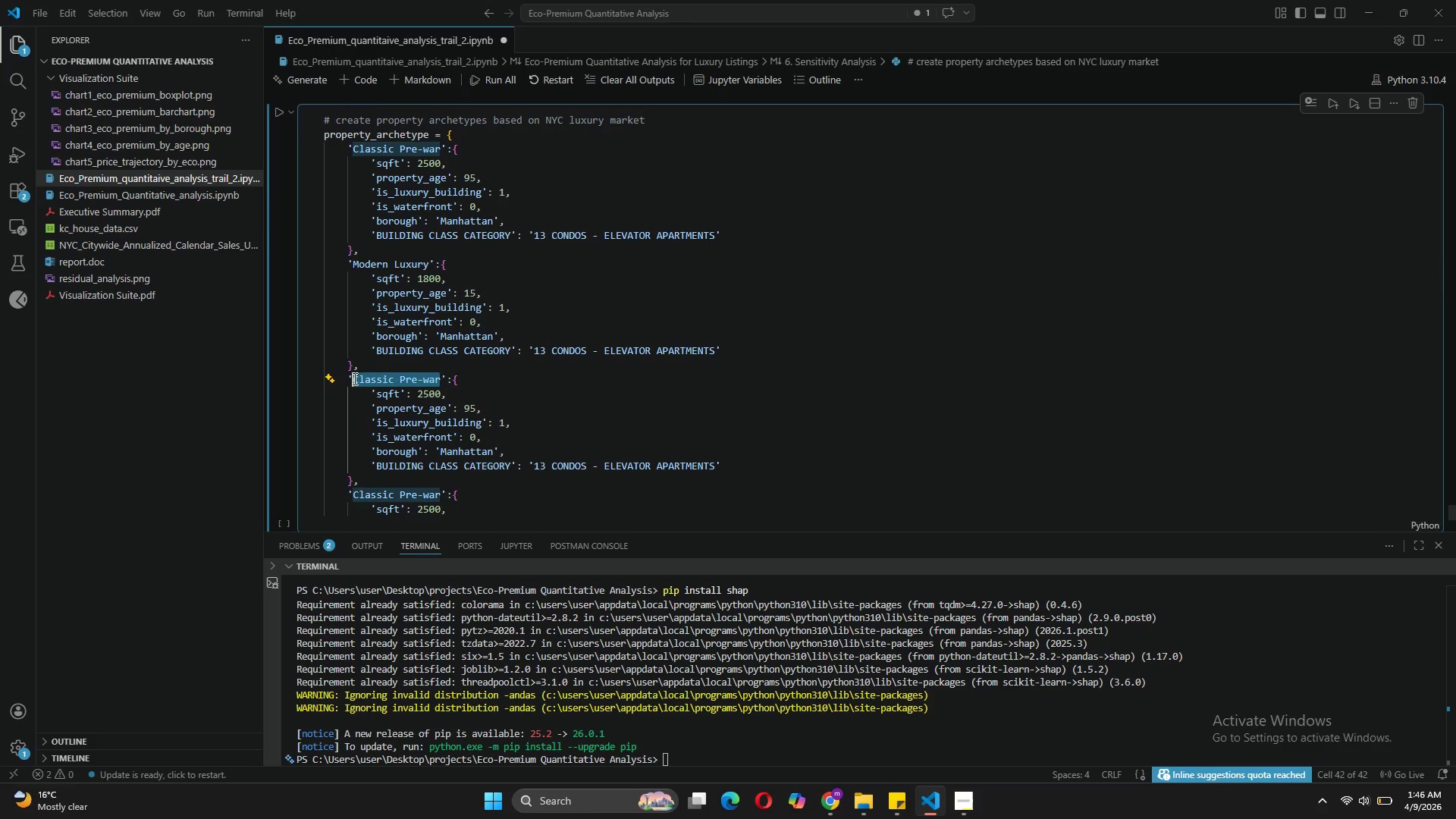 
type(Brooklyn Brownstonw)
key(Backspace)
type(e)
 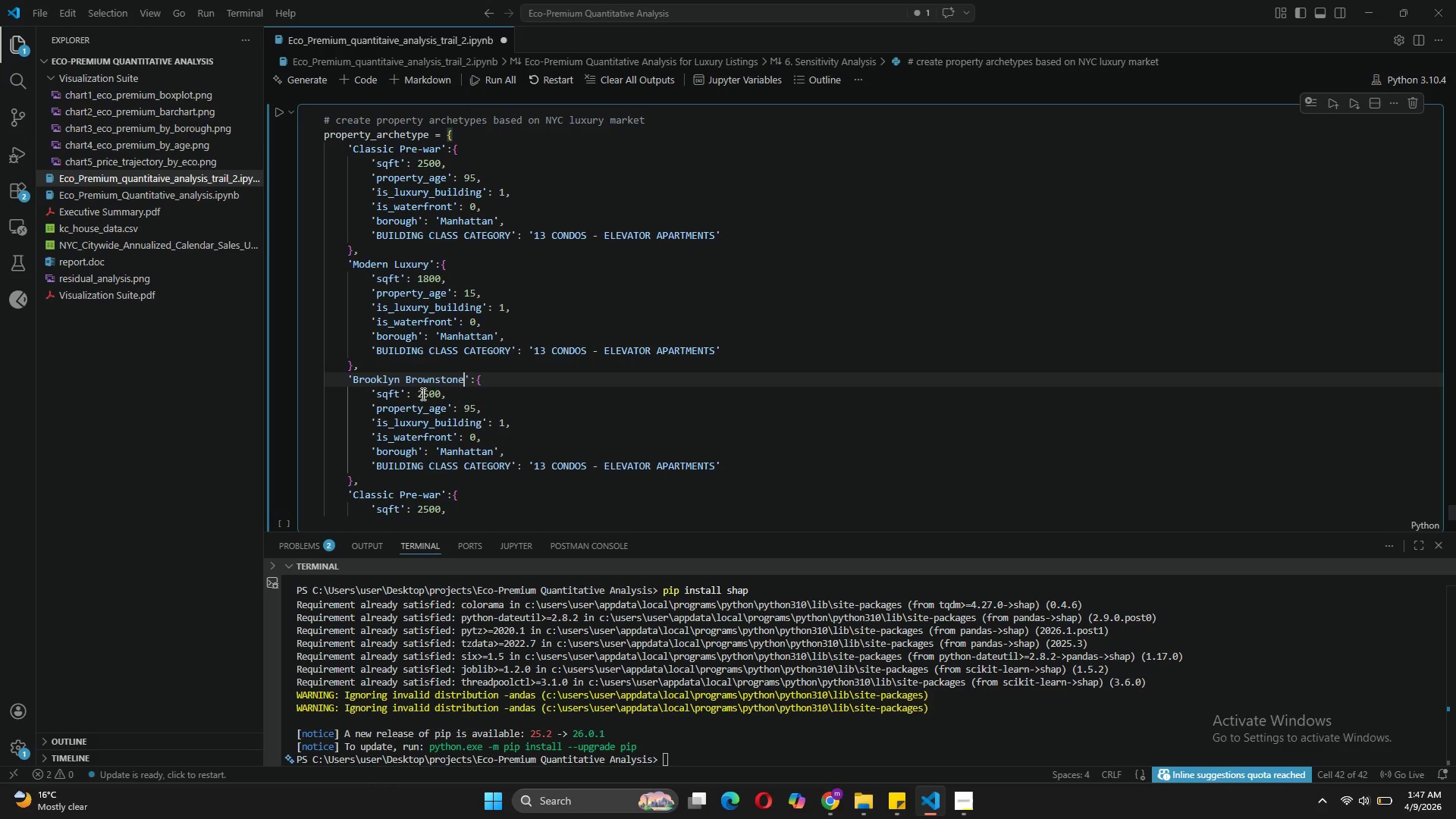 
left_click([427, 394])
 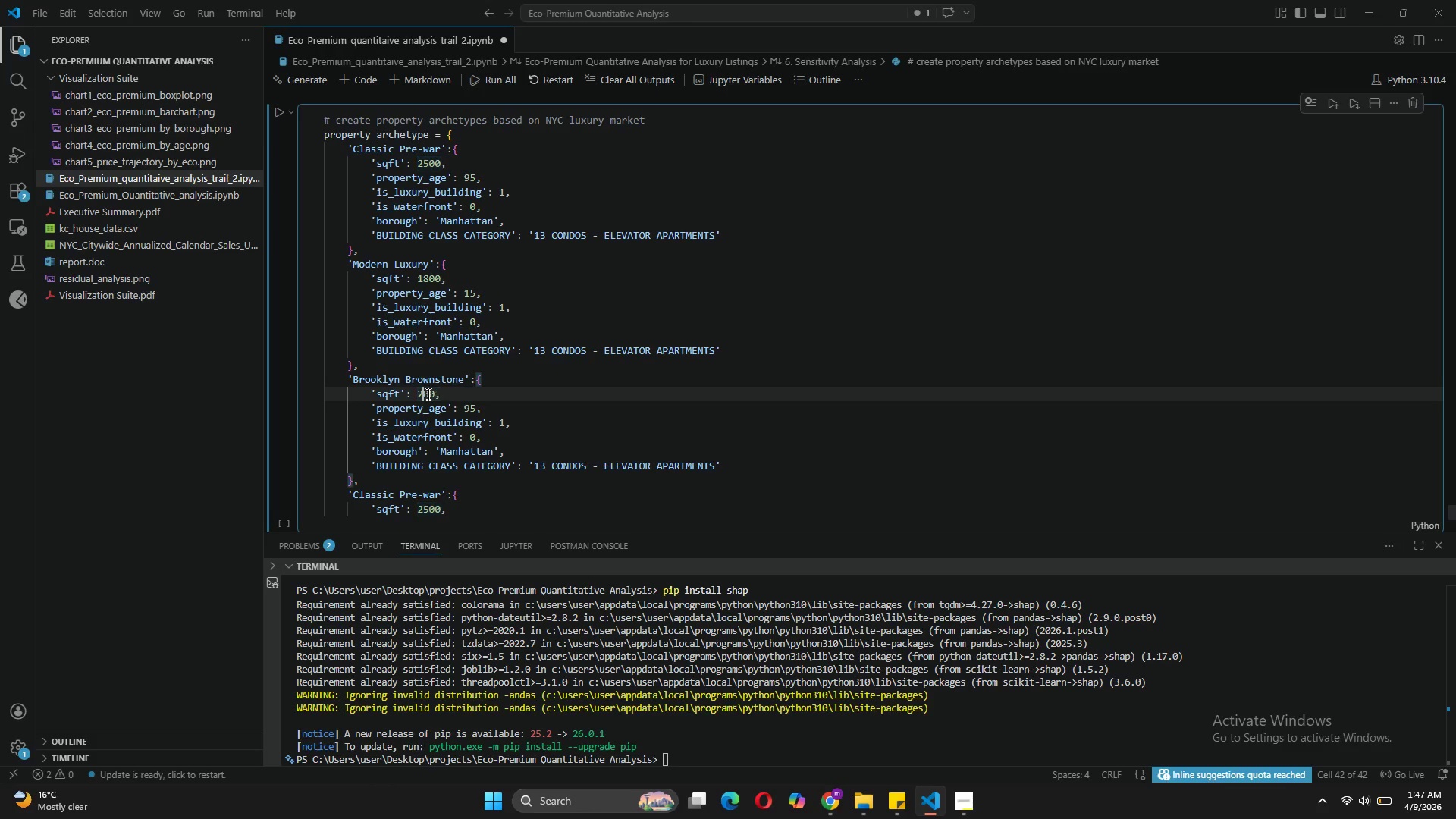 
key(Backspace)
 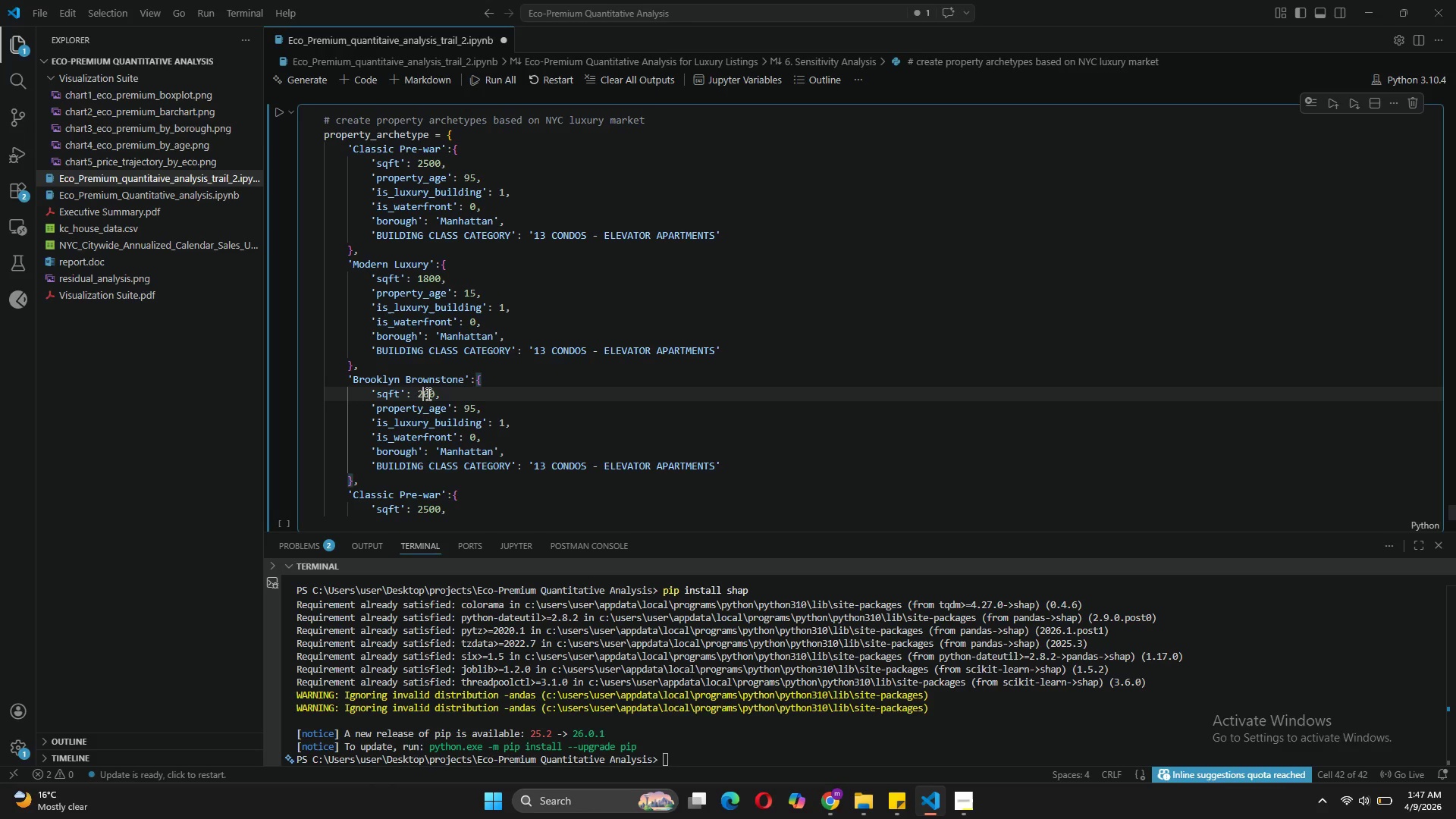 
key(2)
 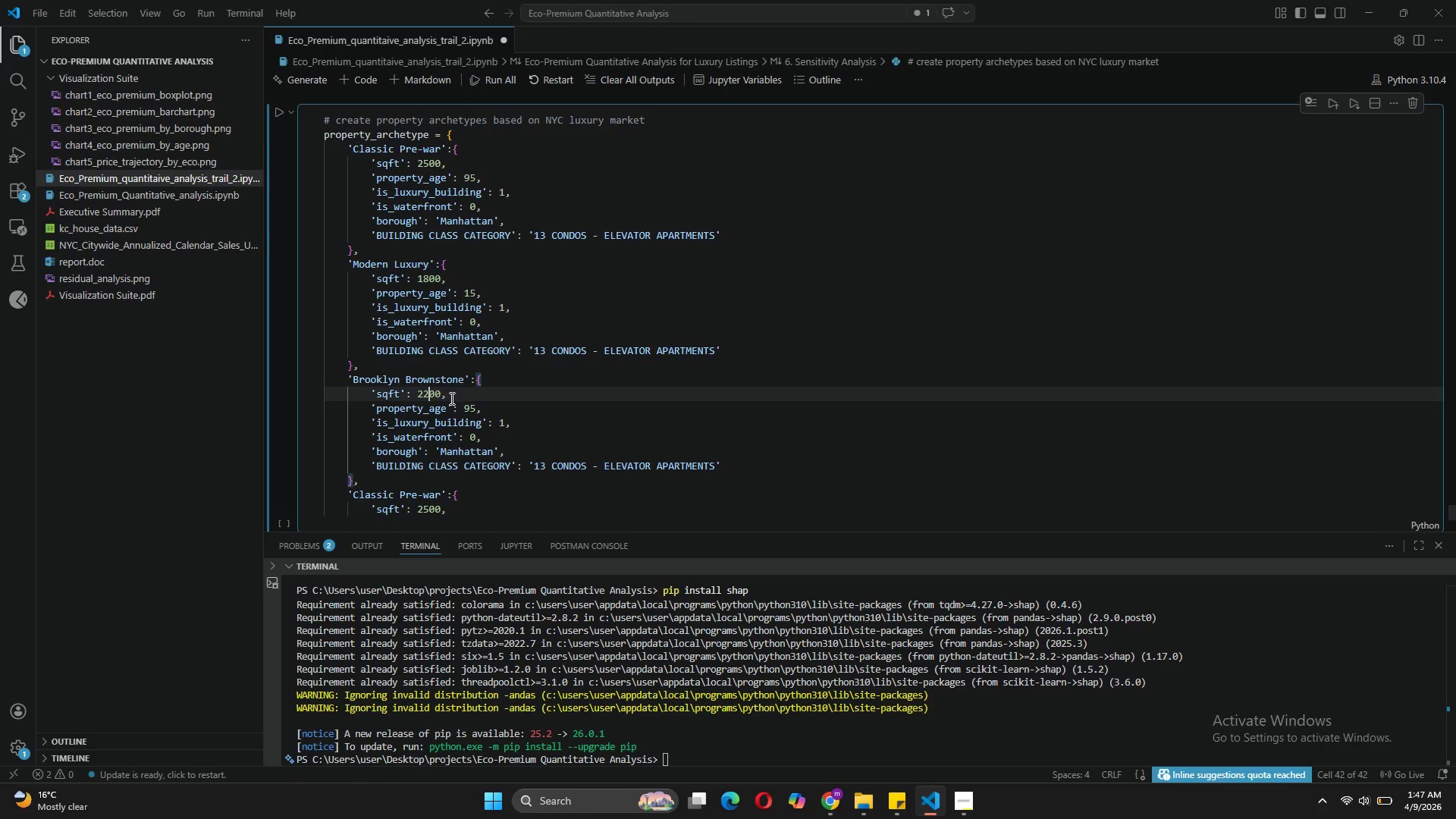 
left_click([472, 405])
 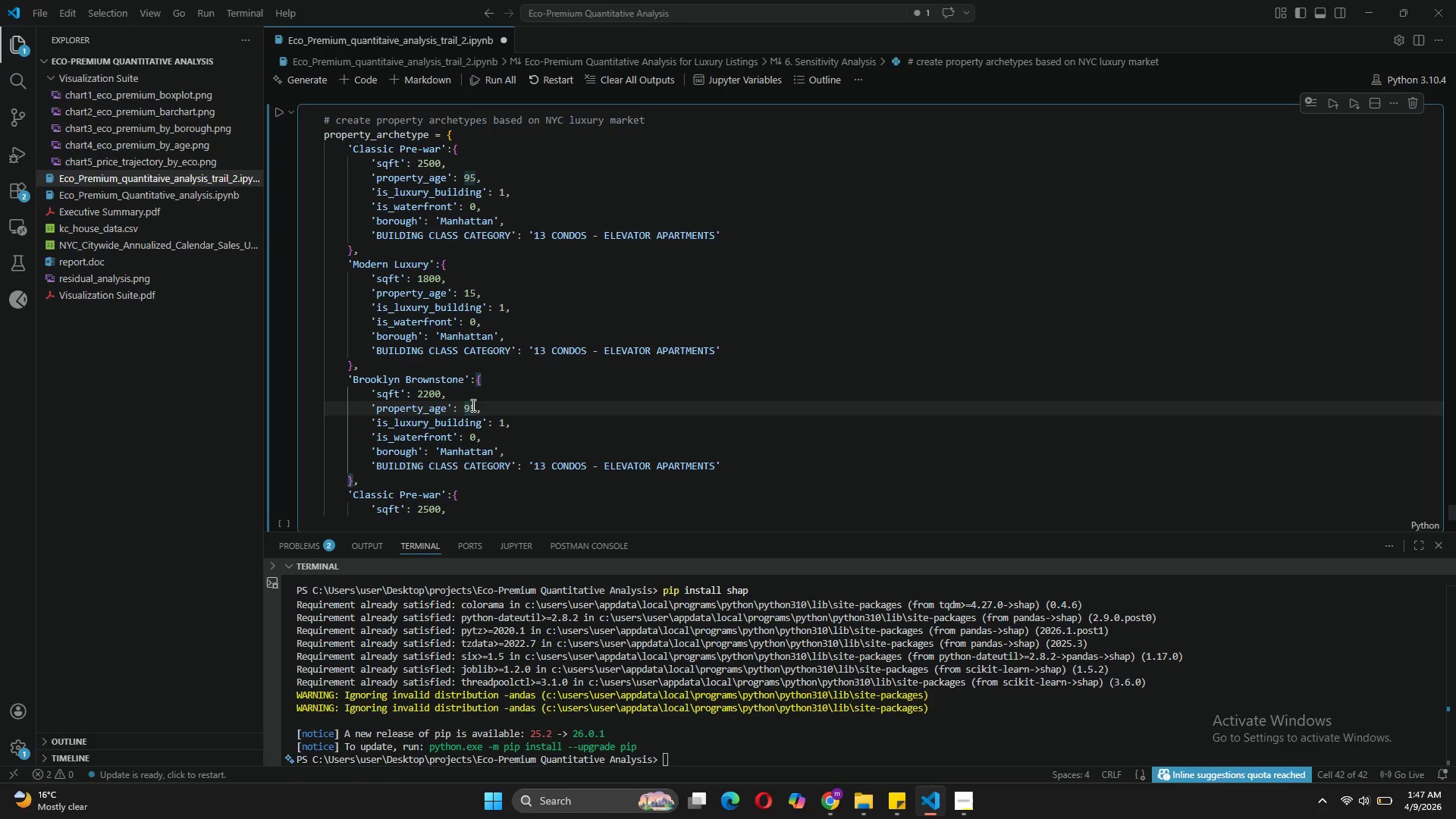 
key(Backspace)
 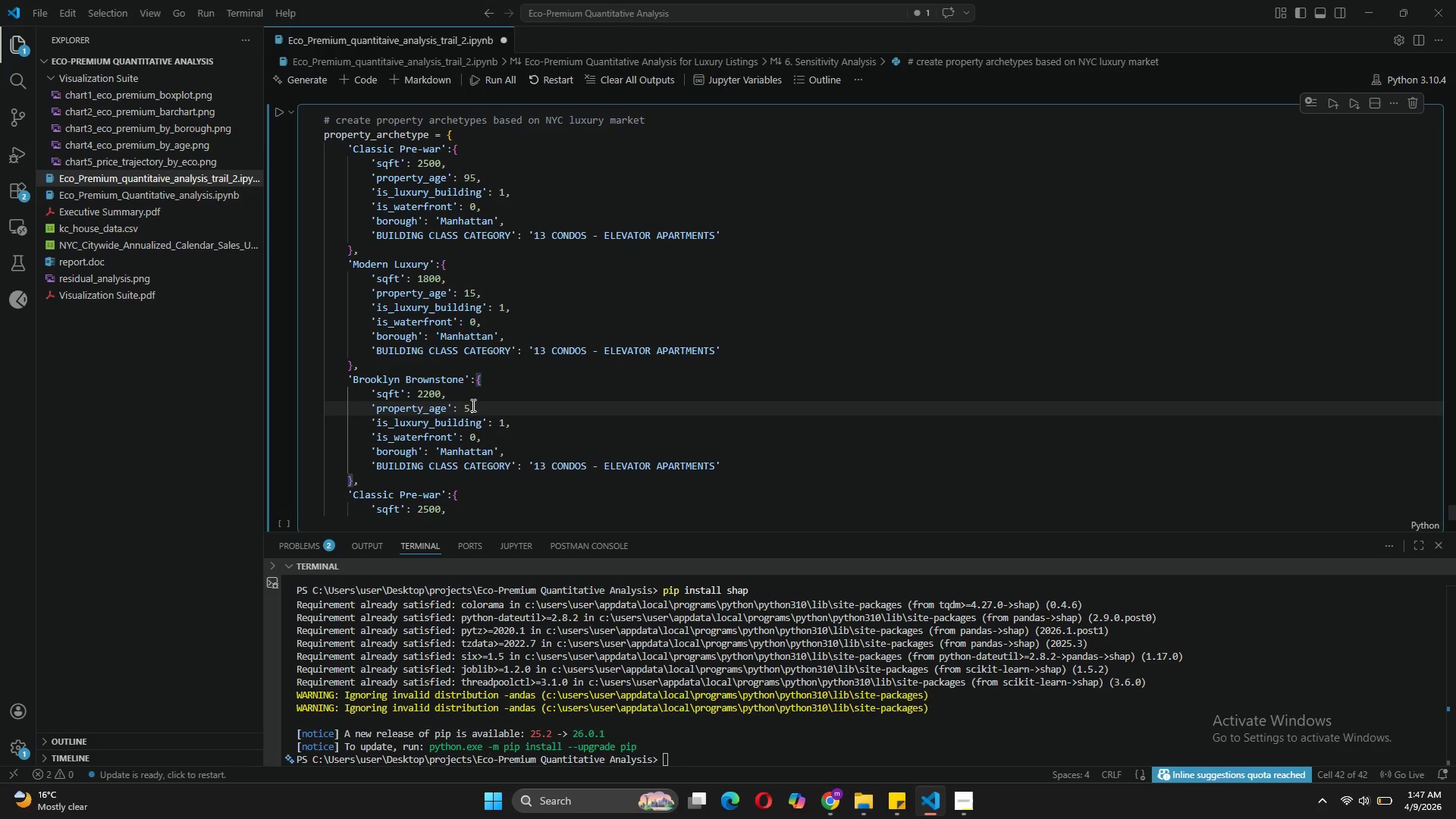 
key(8)
 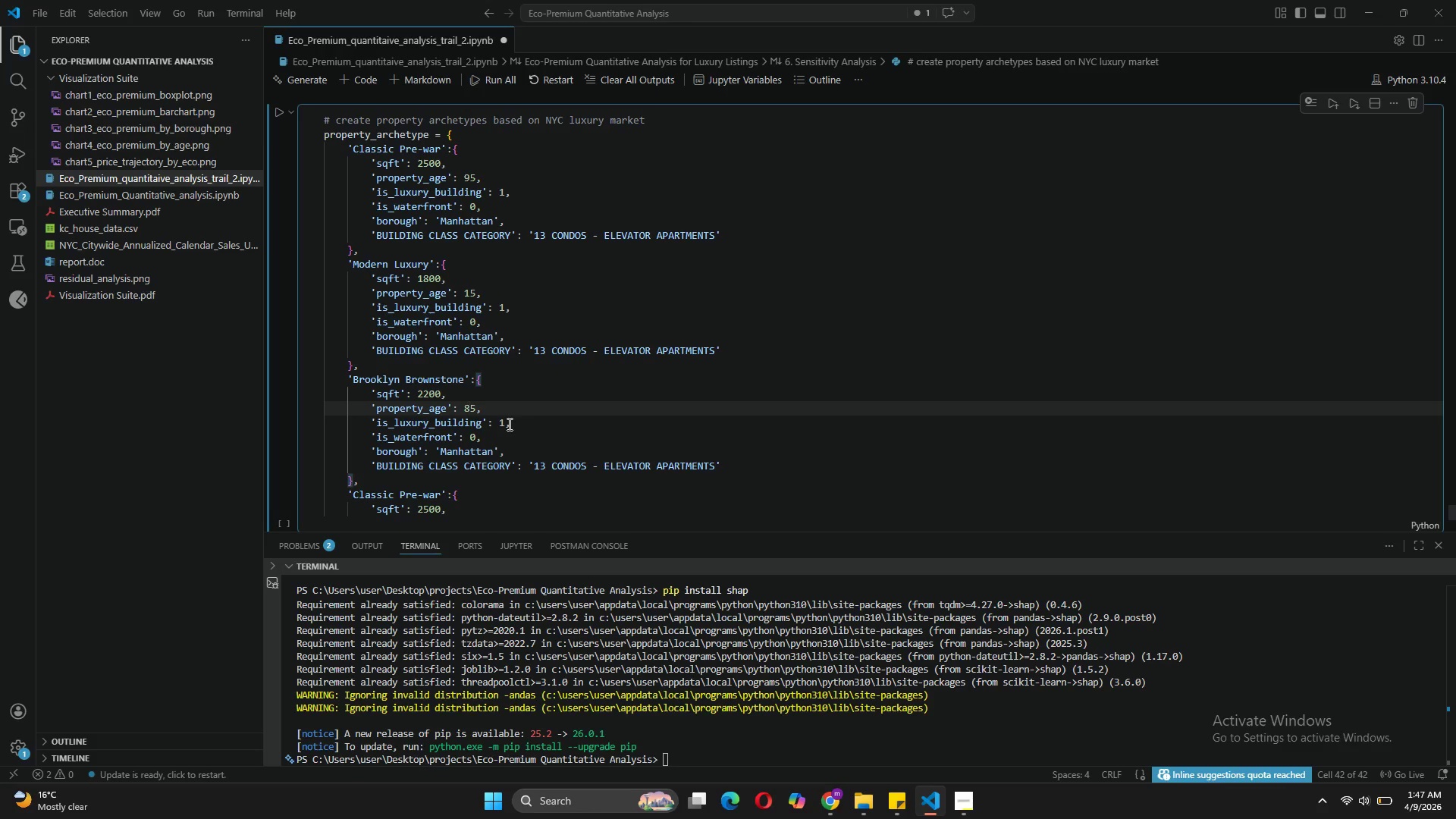 
wait(5.88)
 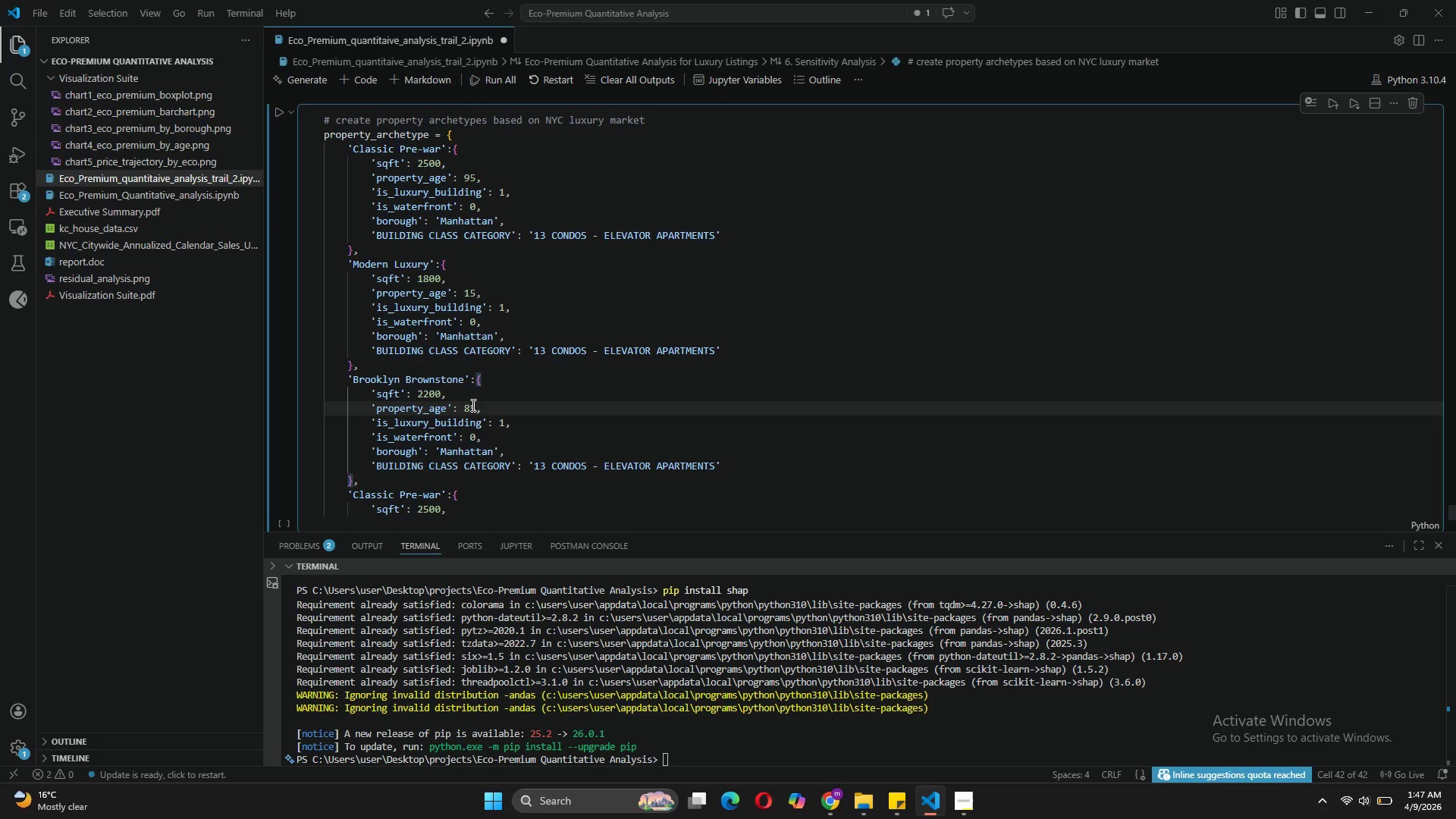 
left_click([507, 424])
 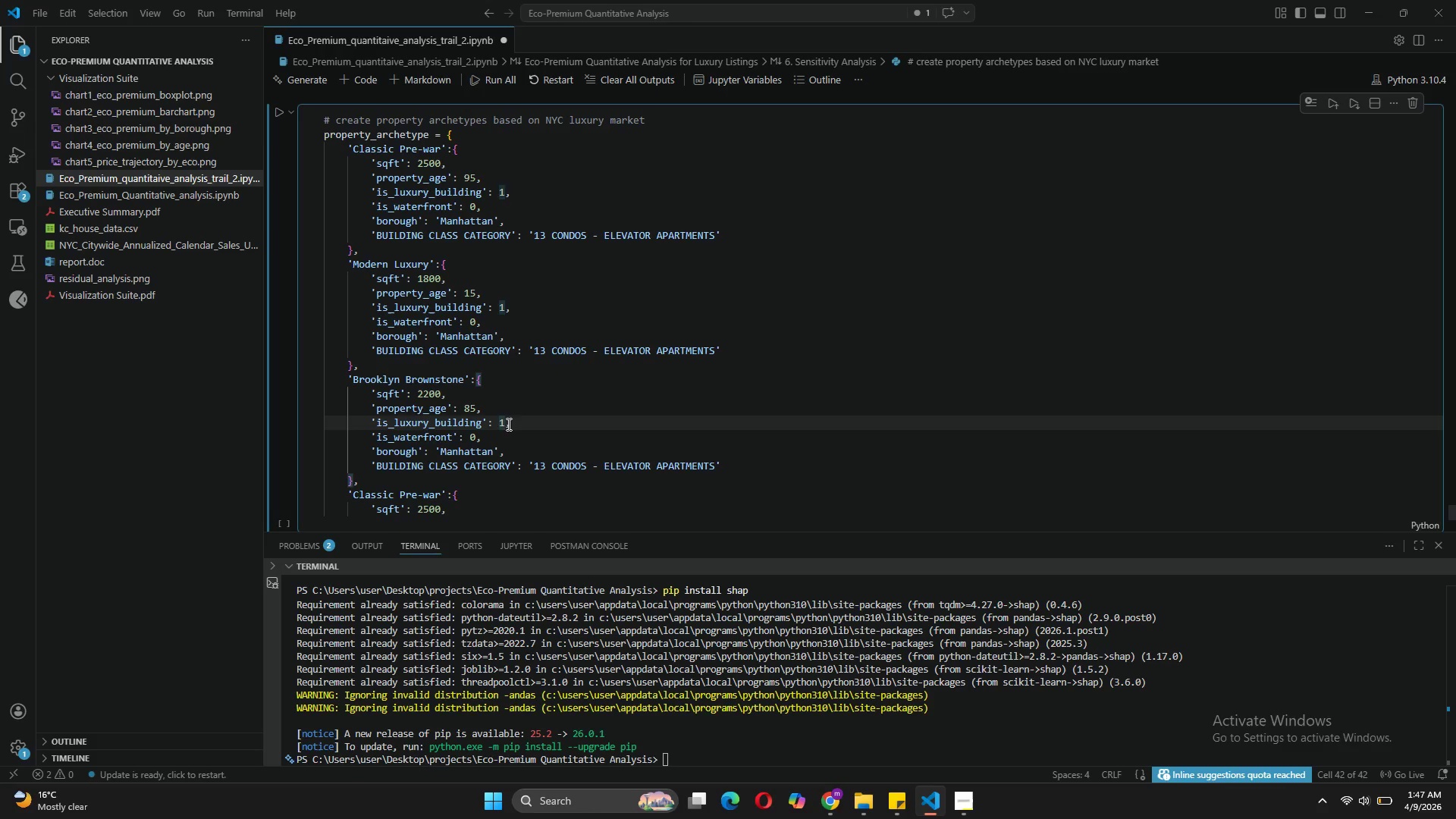 
key(Backspace)
 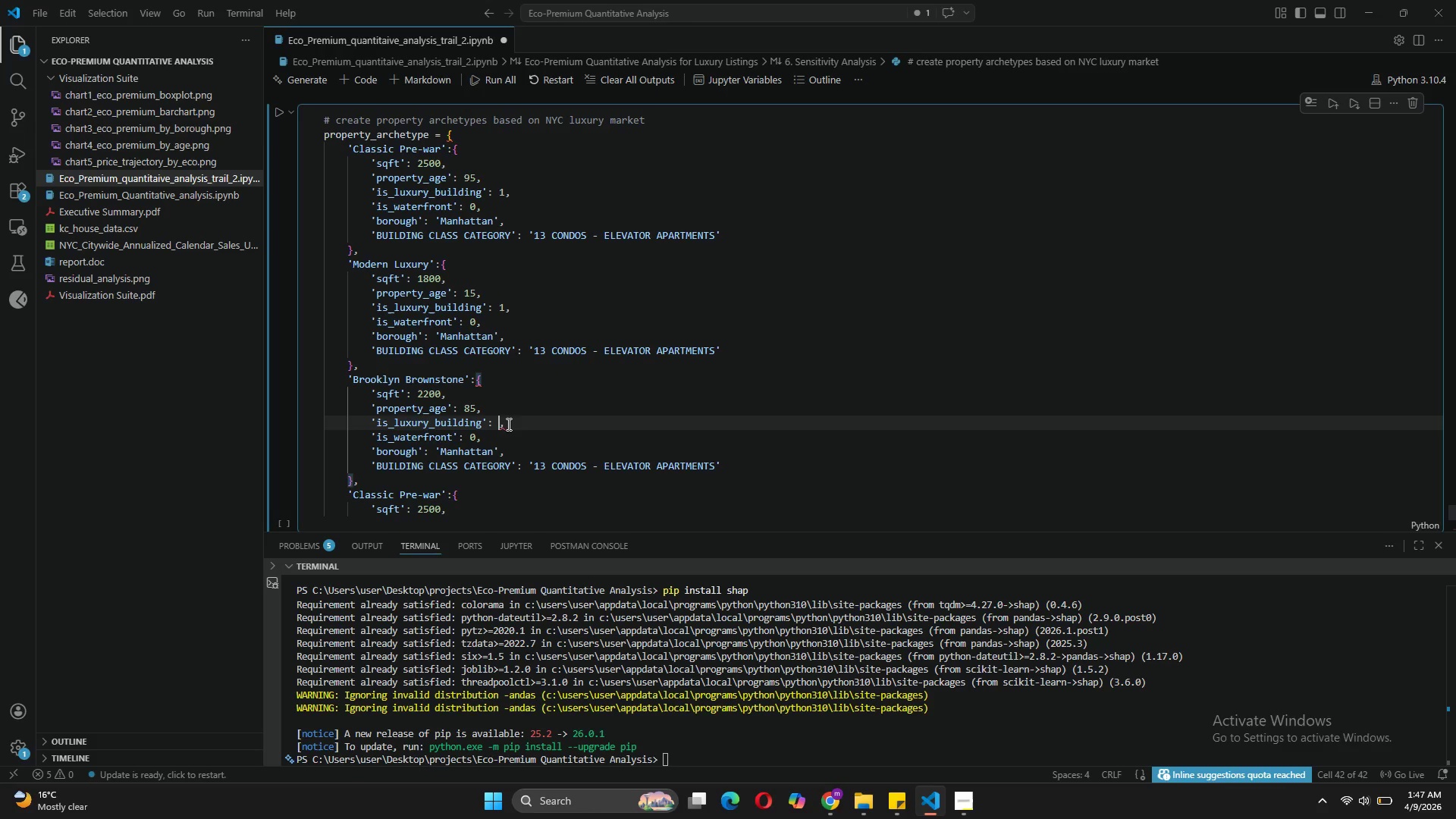 
key(0)
 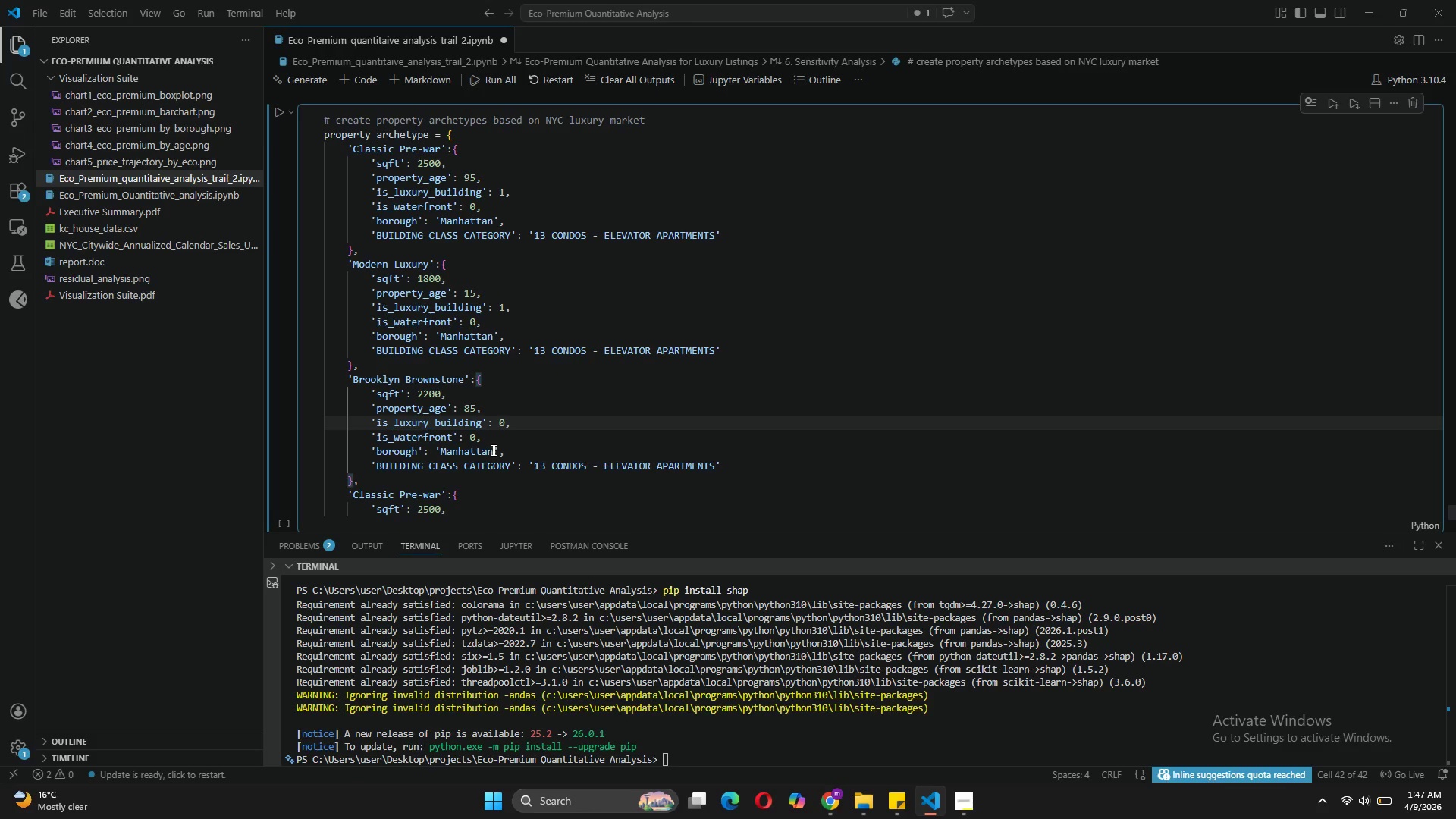 
left_click([491, 450])
 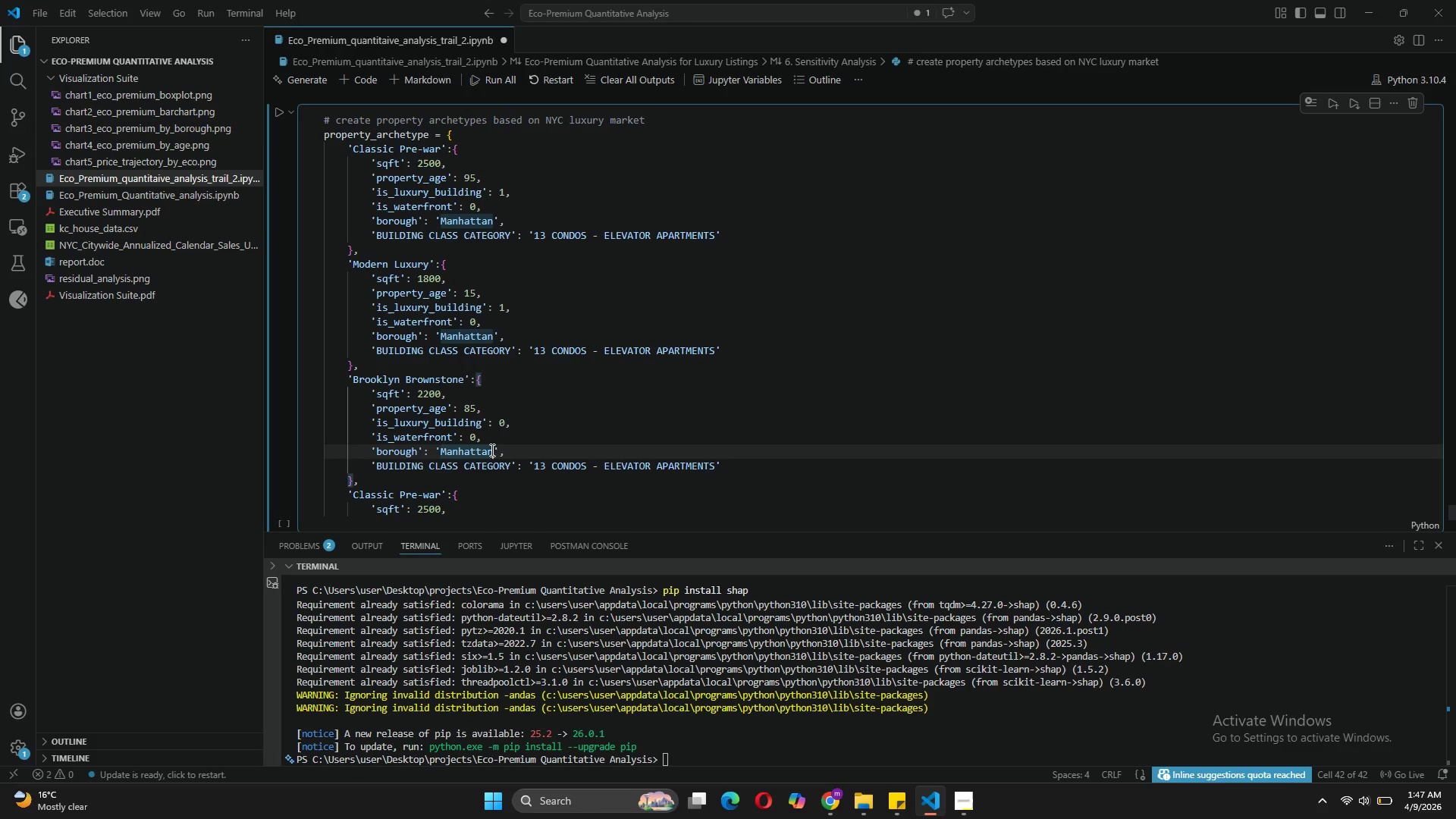 
key(Backspace)
key(Backspace)
key(Backspace)
key(Backspace)
key(Backspace)
key(Backspace)
key(Backspace)
key(Backspace)
key(Backspace)
type(Brooklyn)
 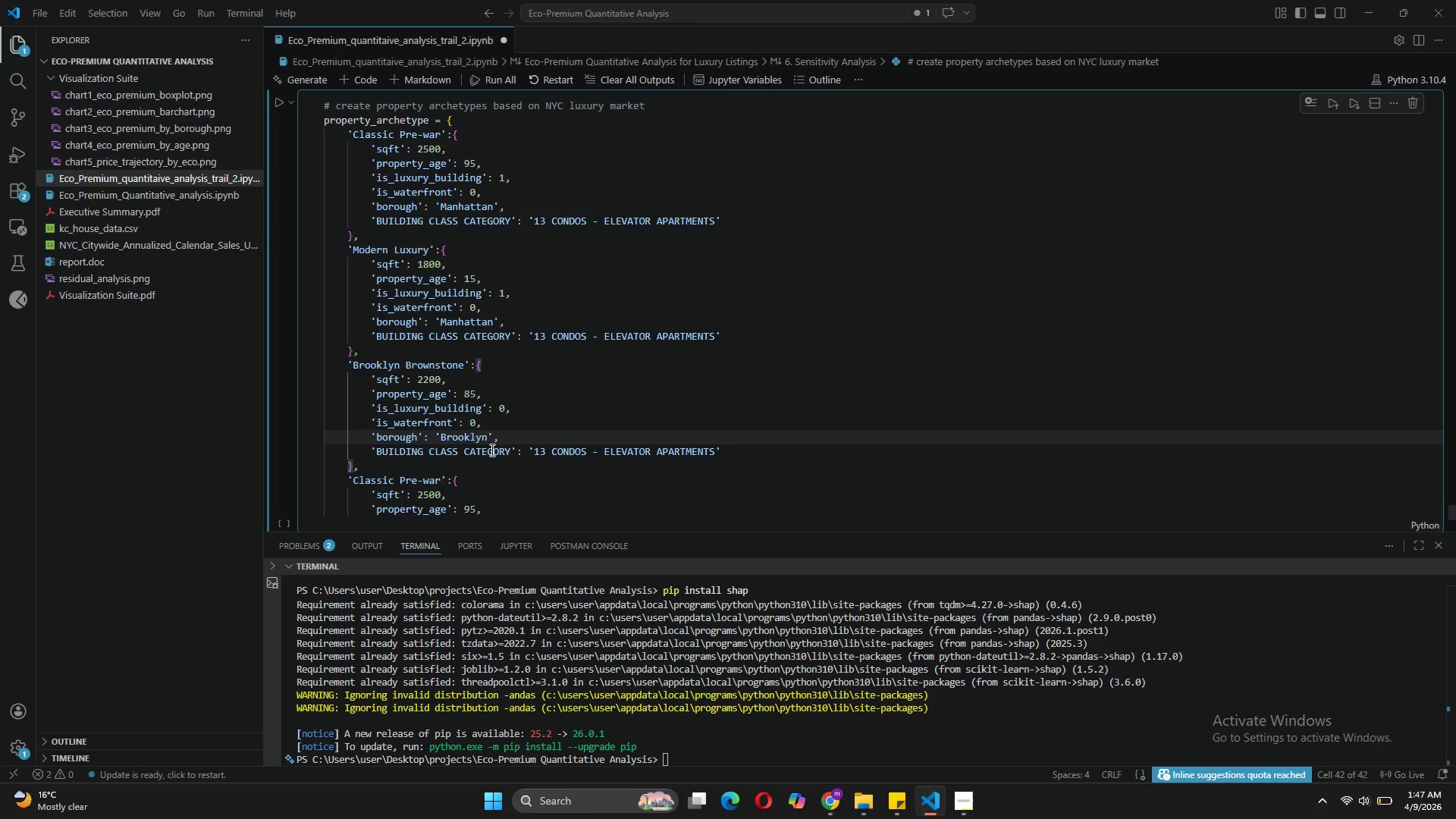 
left_click([546, 453])
 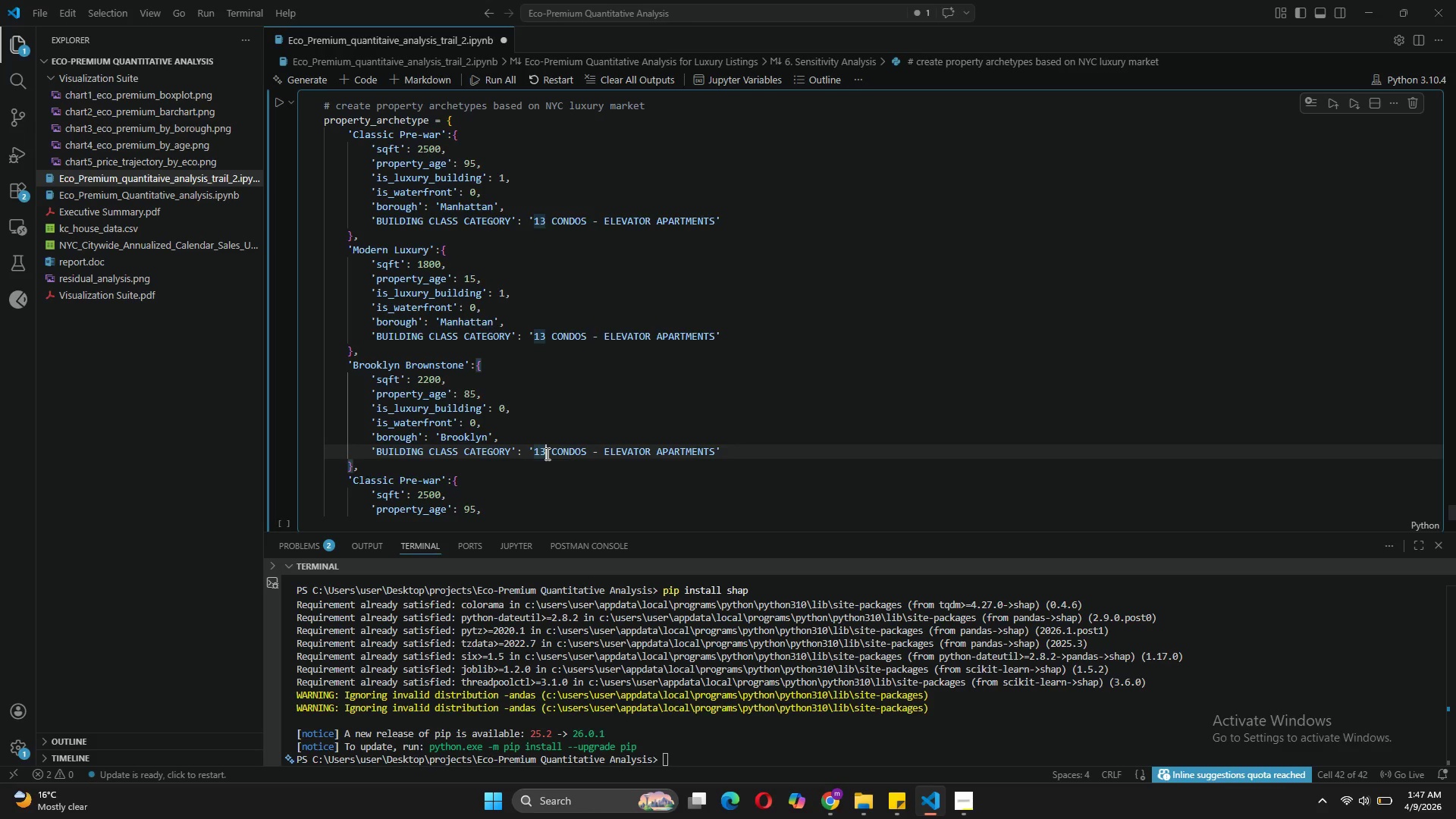 
key(Backspace)
key(Backspace)
type(01)
 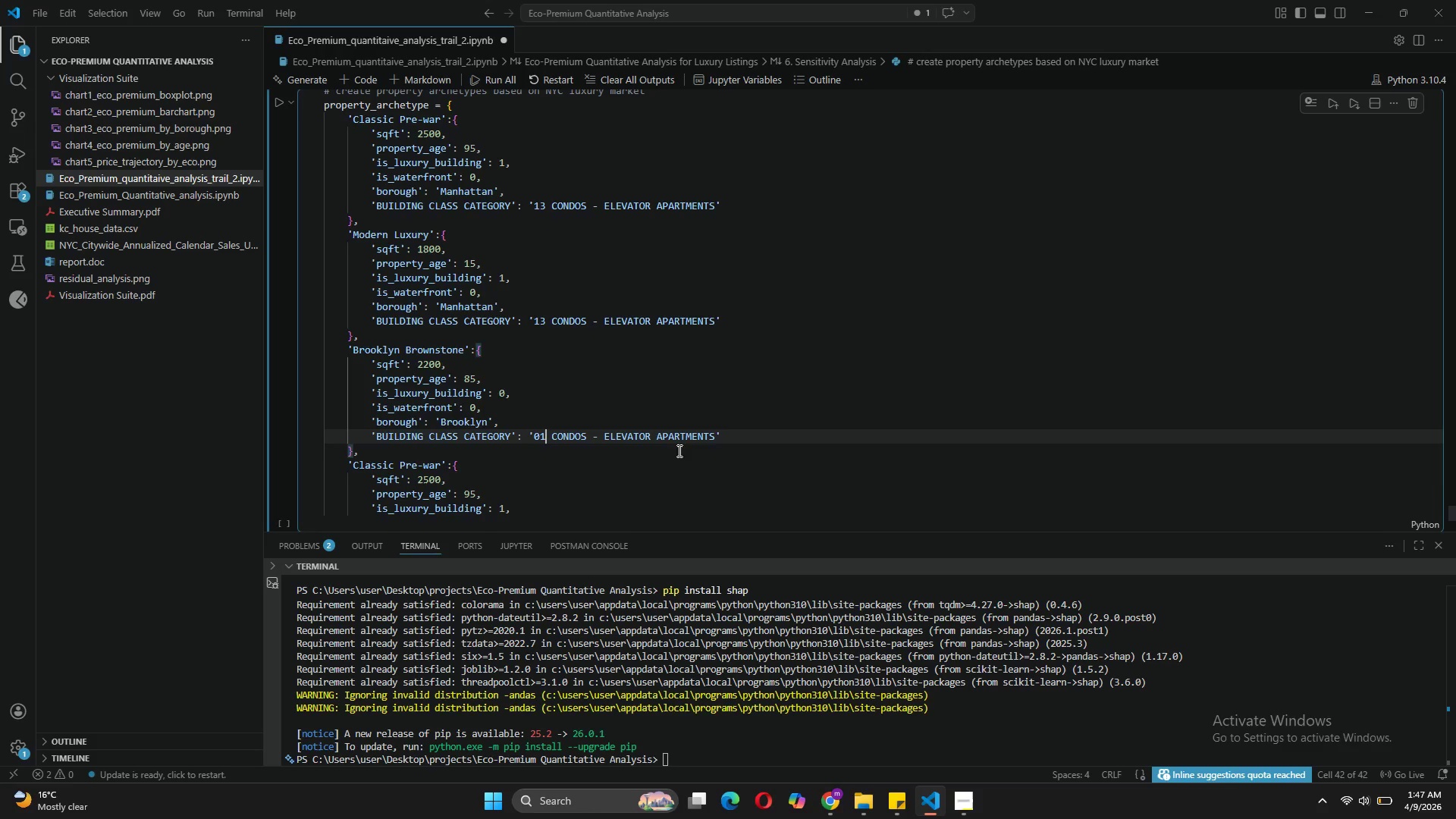 
wait(5.23)
 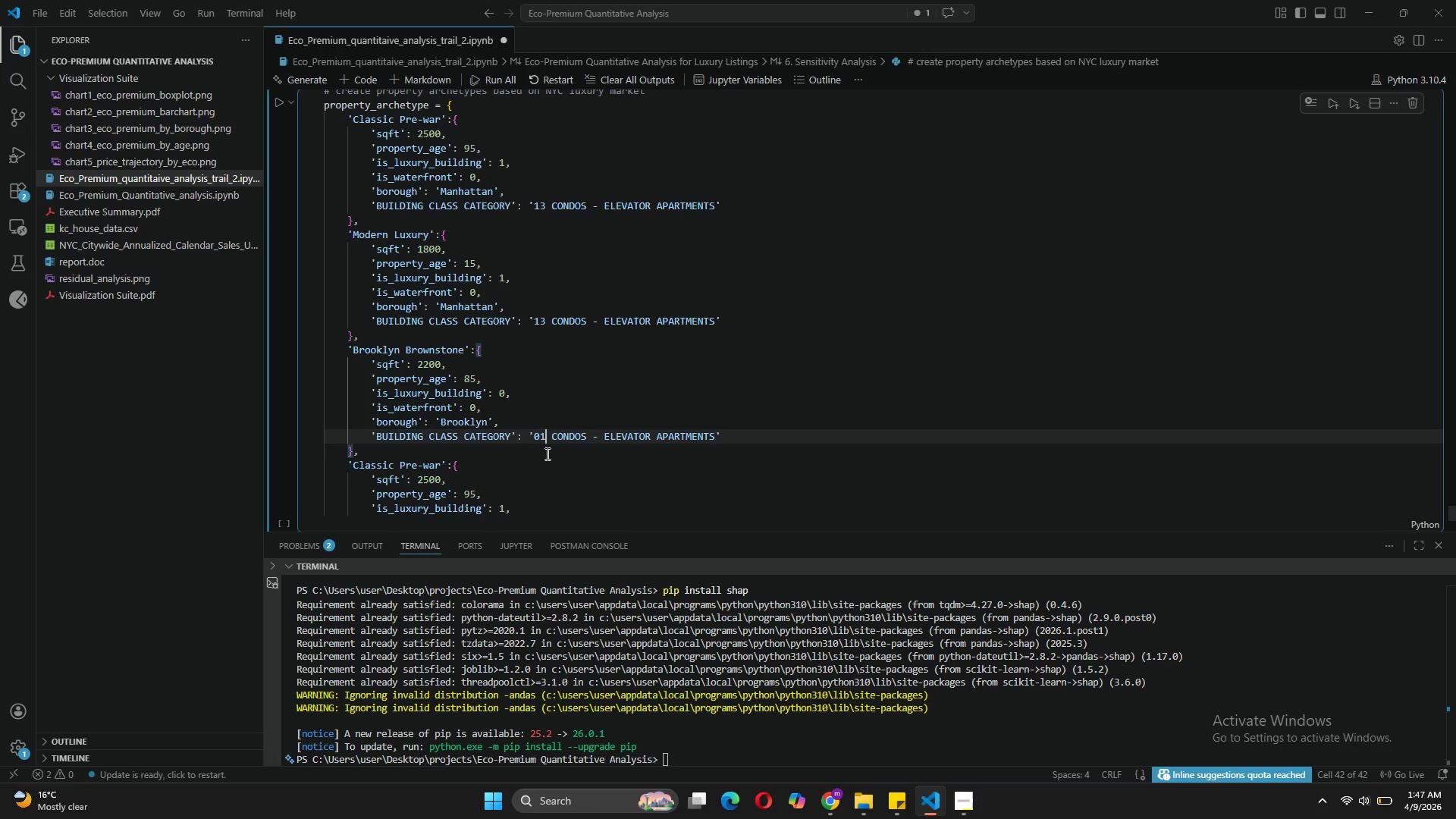 
left_click_drag(start_coordinate=[714, 440], to_coordinate=[554, 438])
 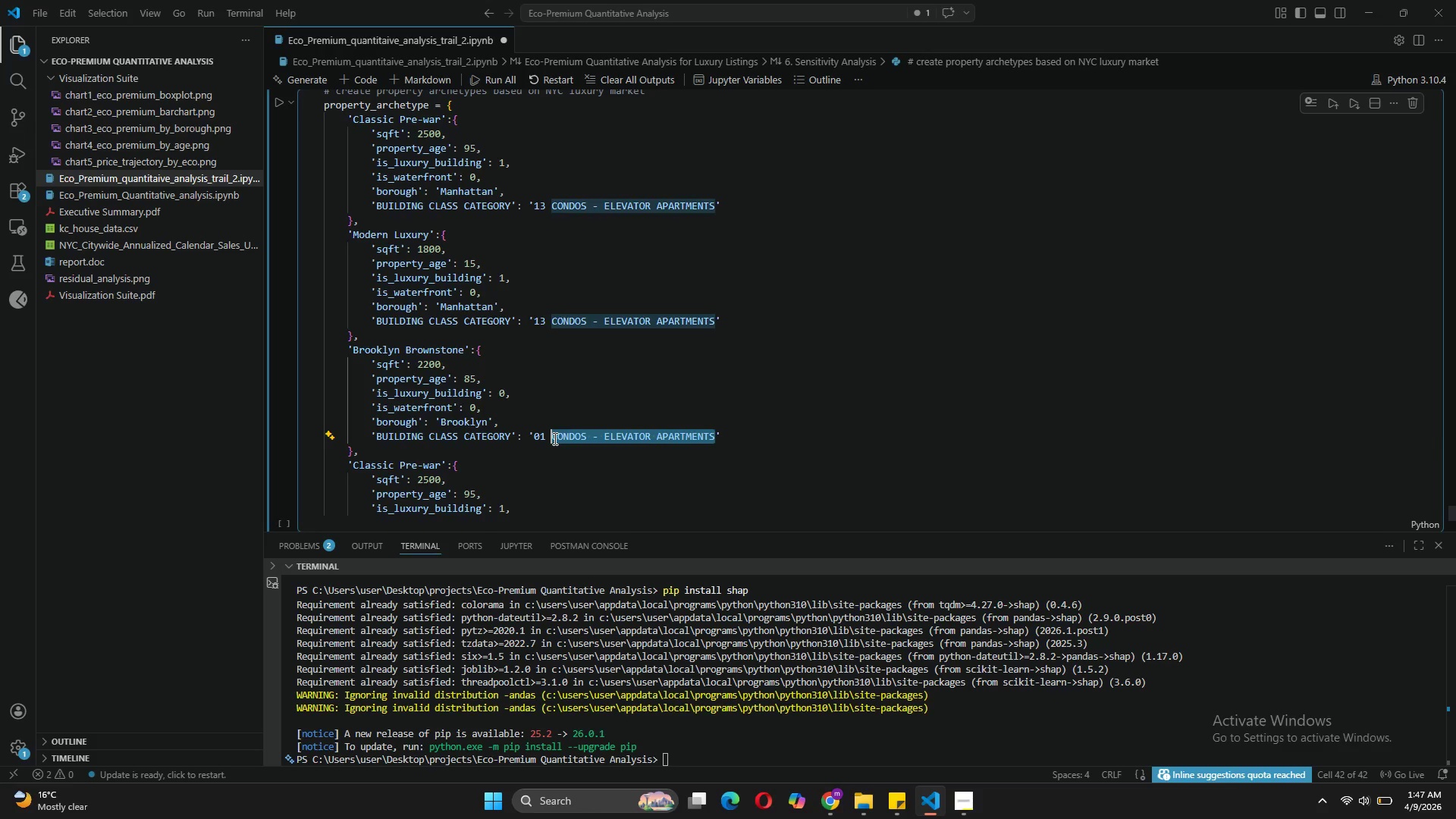 
type(ONE FAMILY DWELLINGS)
 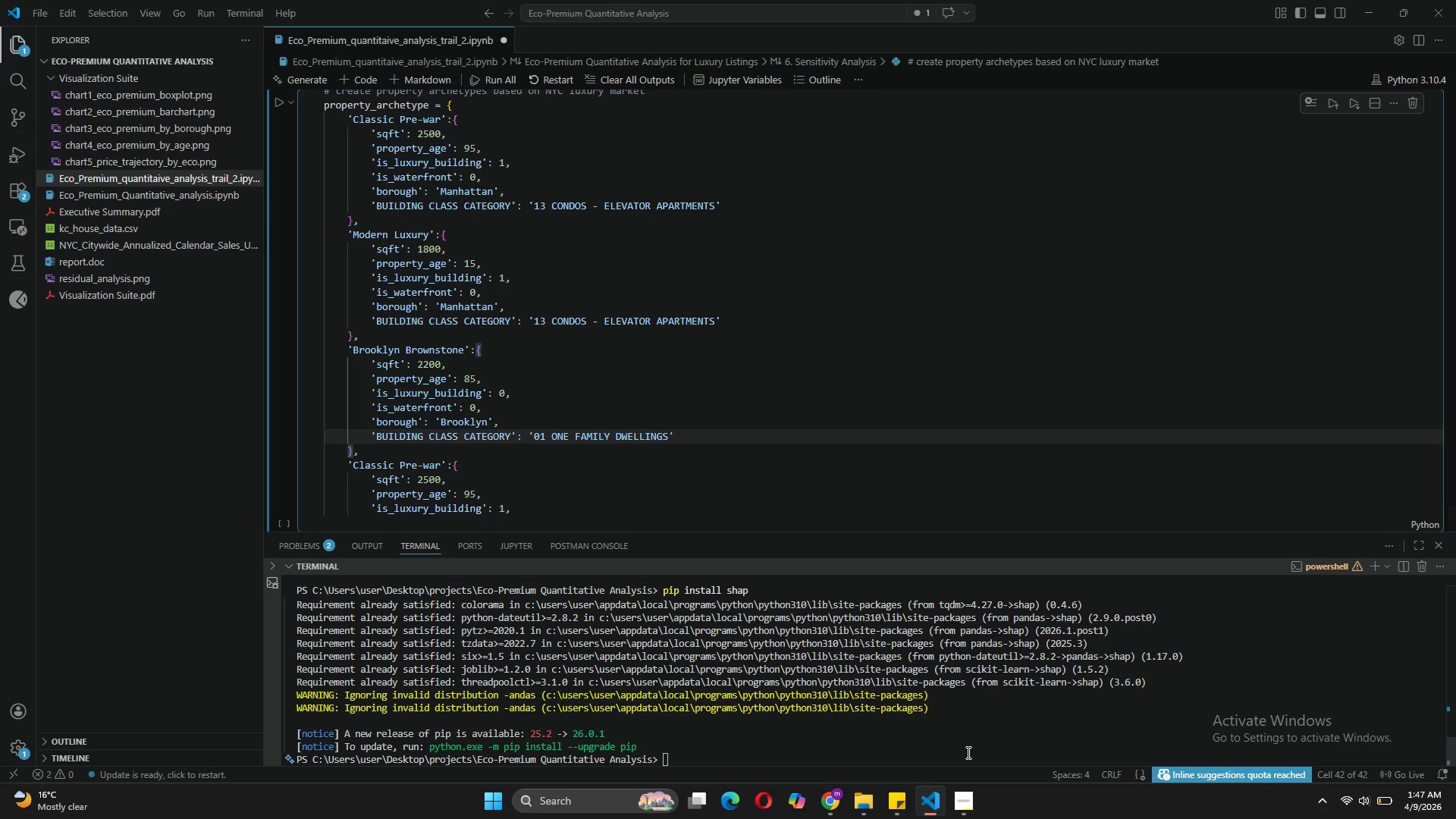 
left_click([966, 786])